 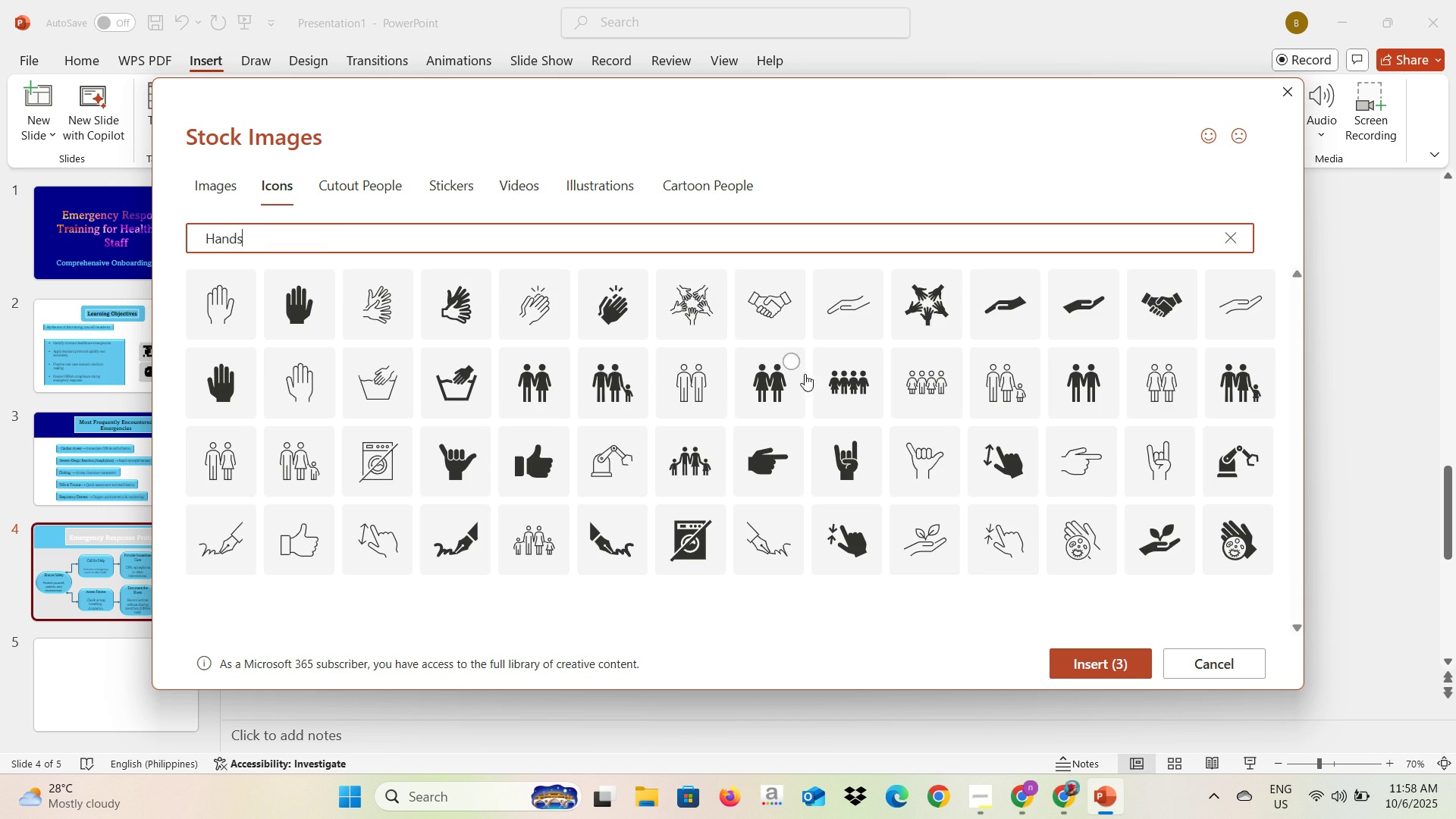 
left_click([867, 362])
 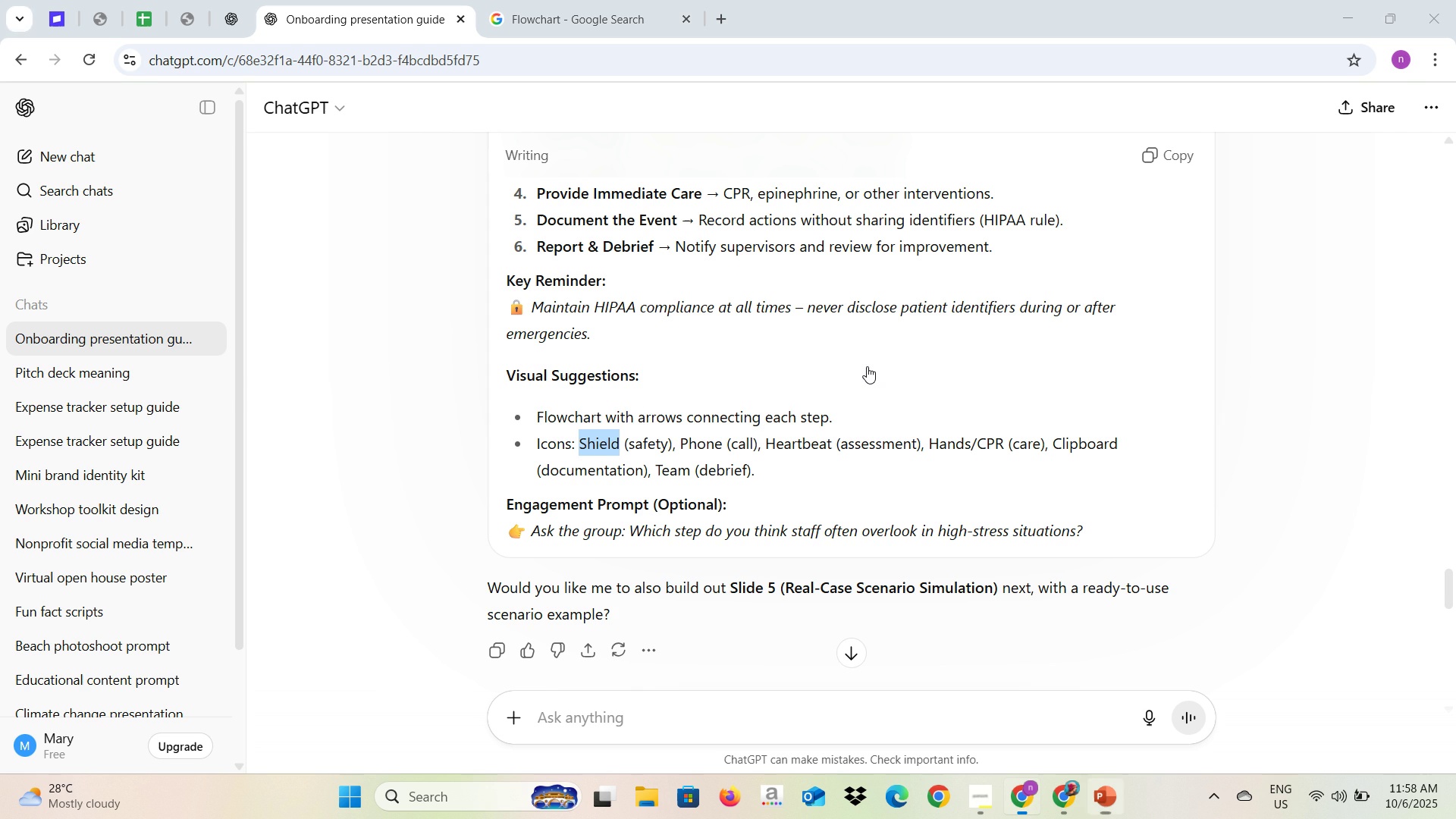 
key(Alt+AltLeft)
 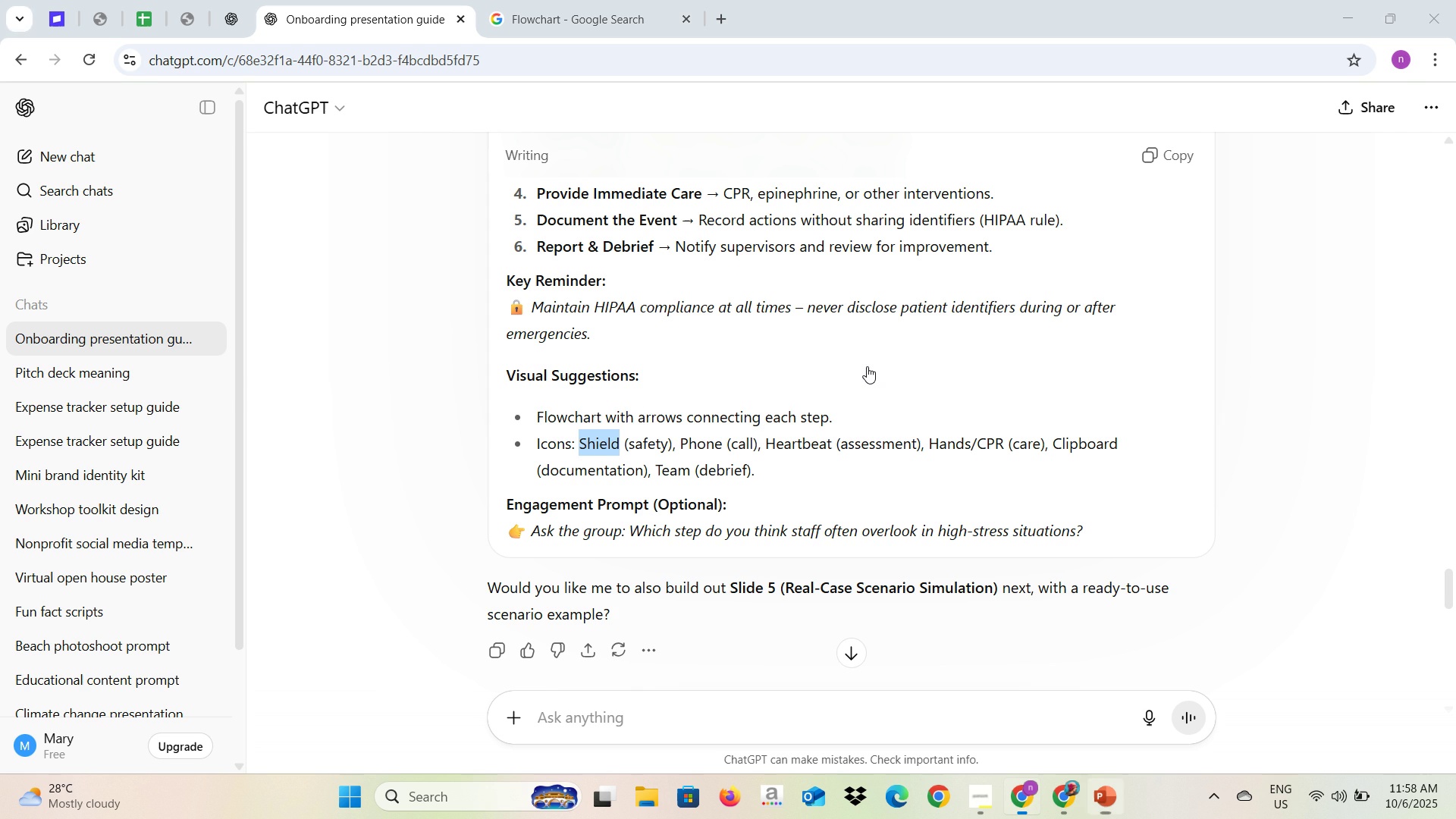 
key(Alt+Tab)
 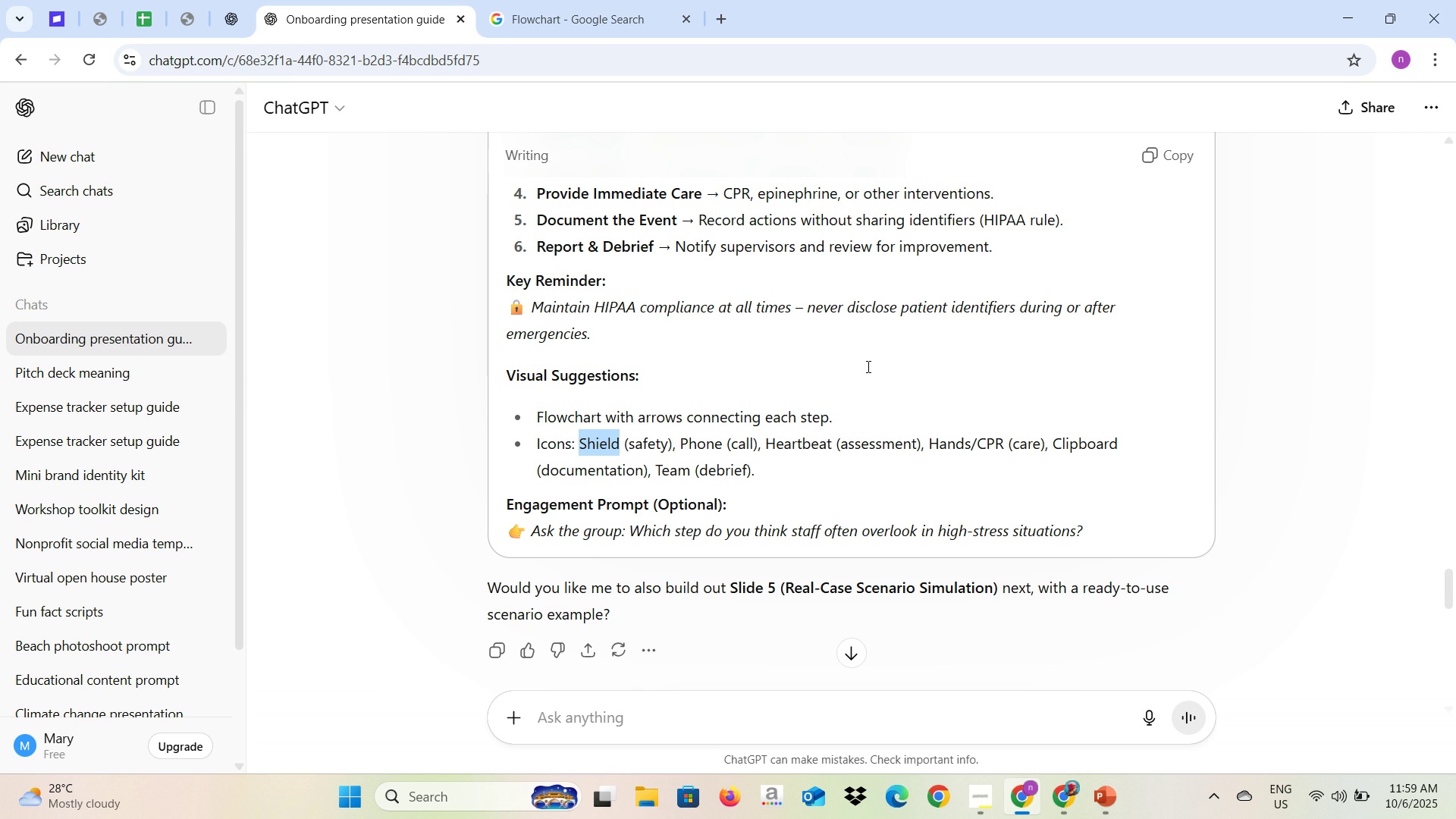 
key(Alt+AltLeft)
 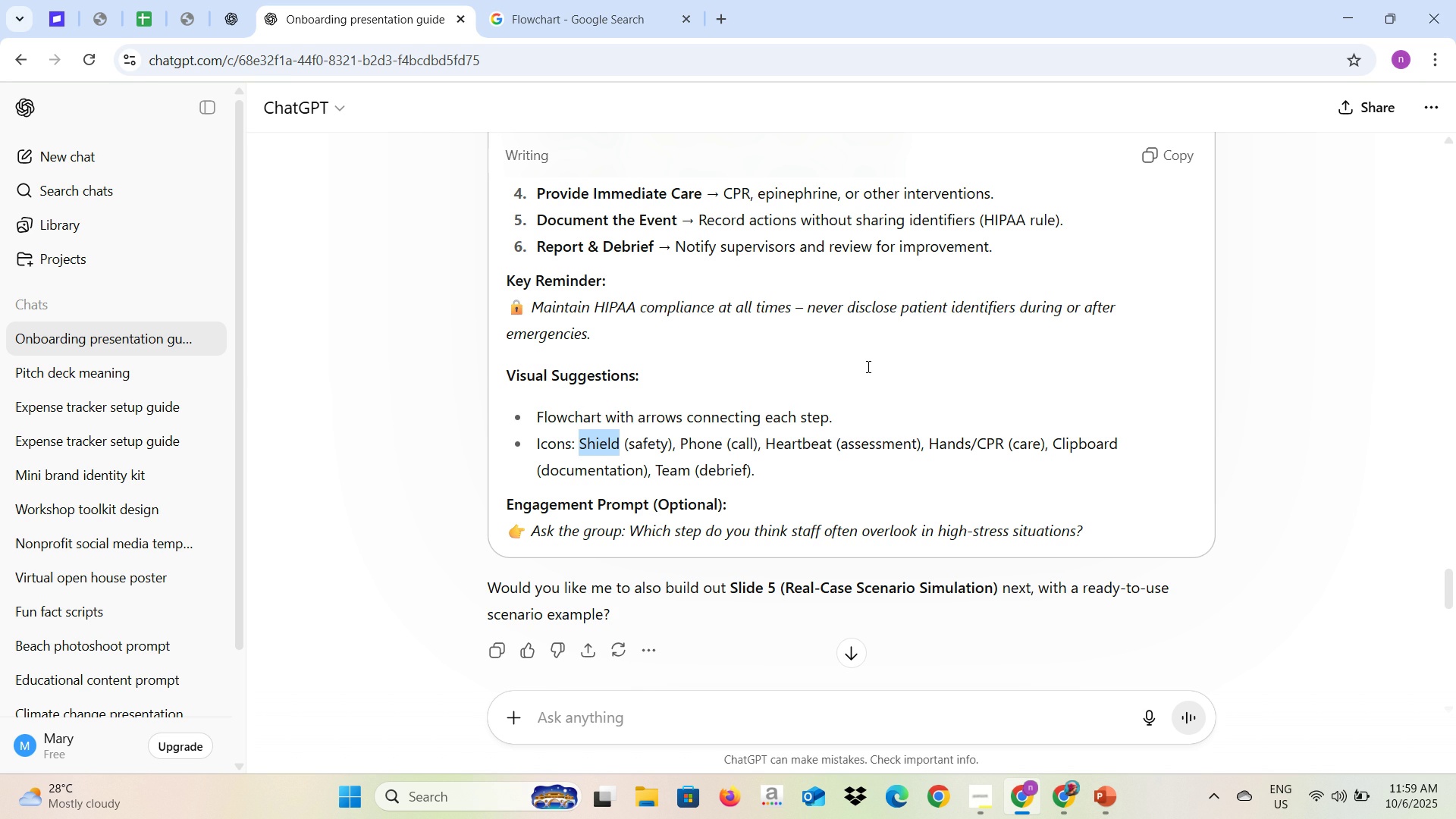 
key(Alt+Tab)
 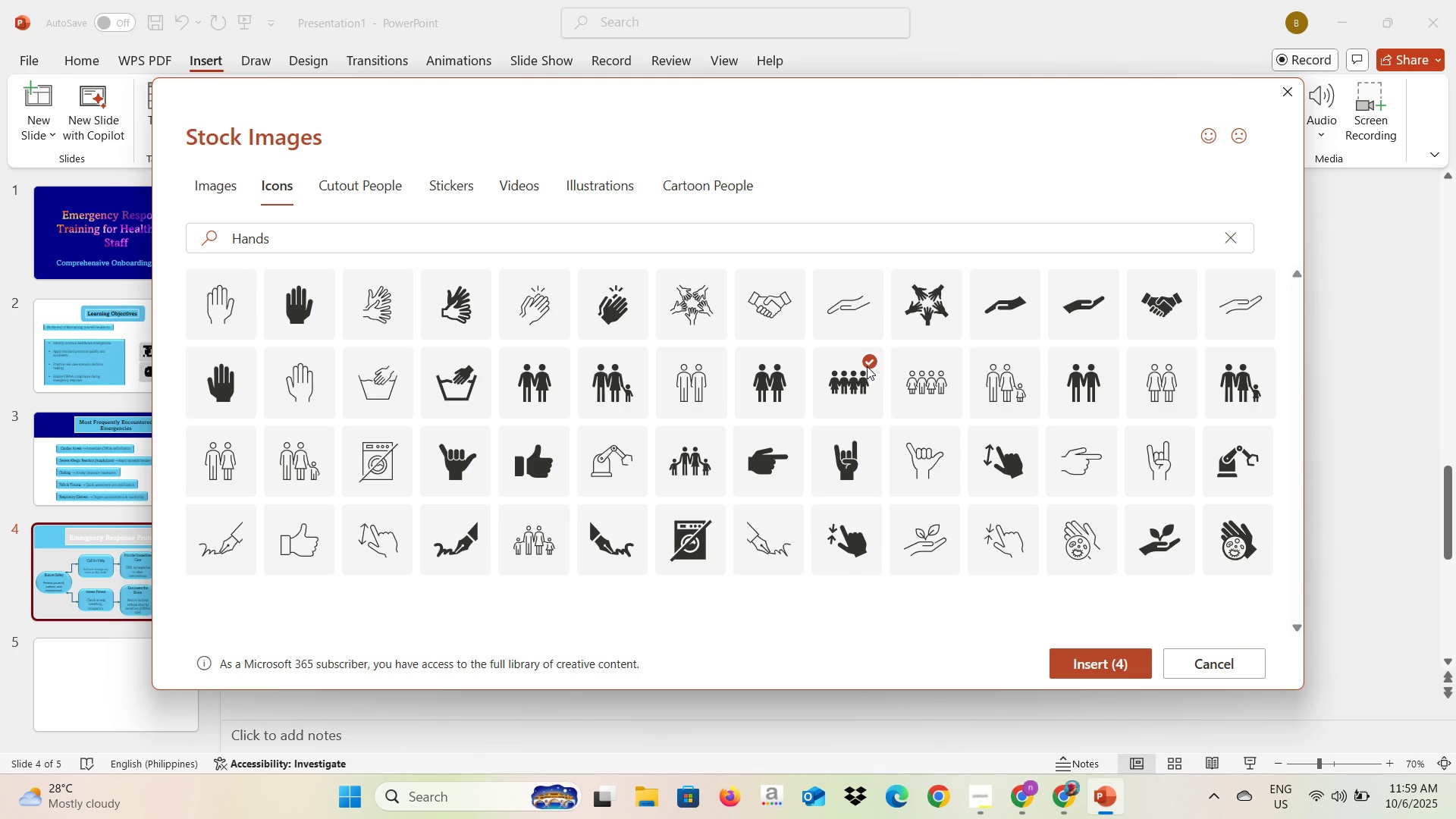 
key(Alt+AltLeft)
 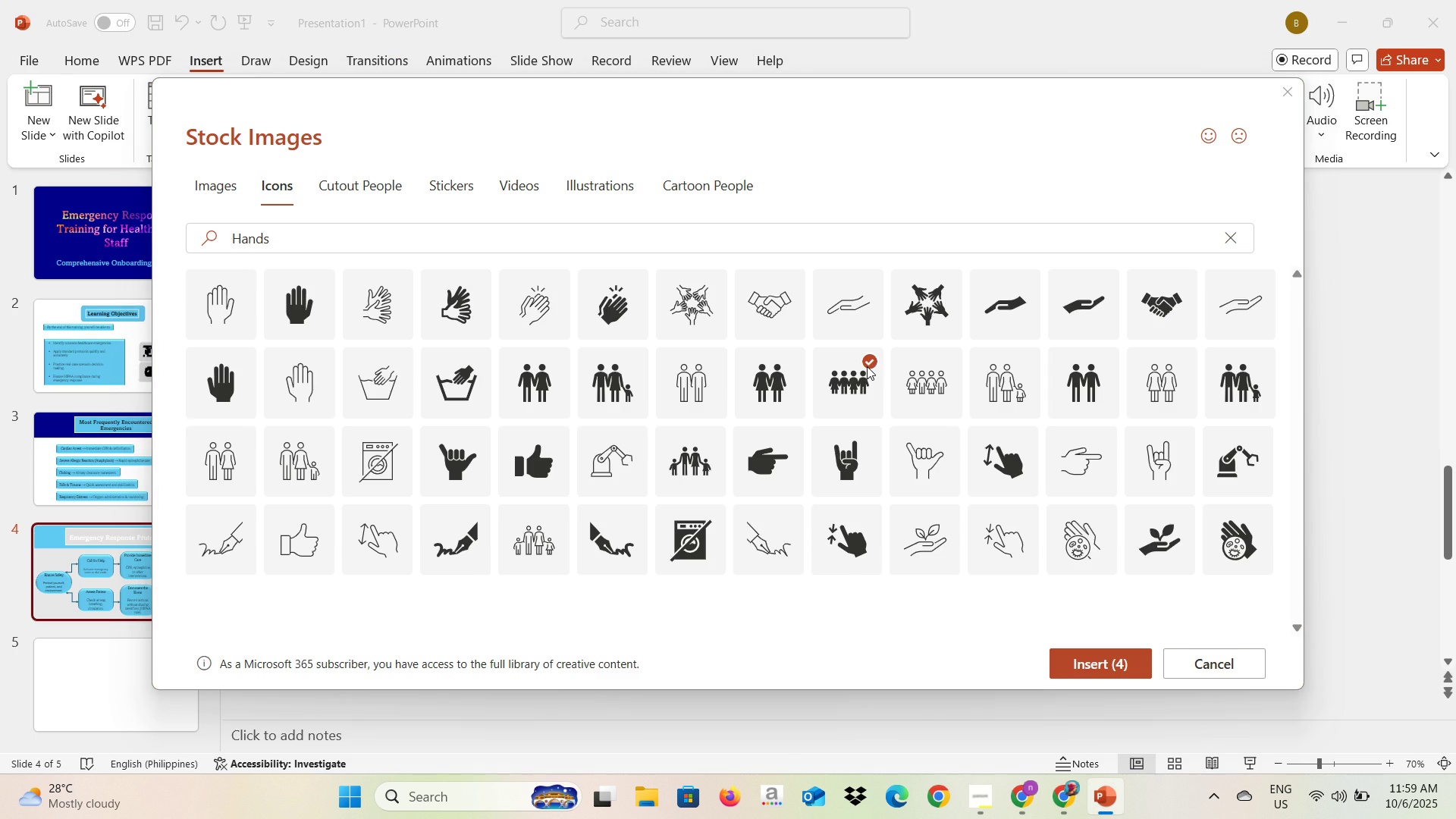 
key(Alt+Tab)
 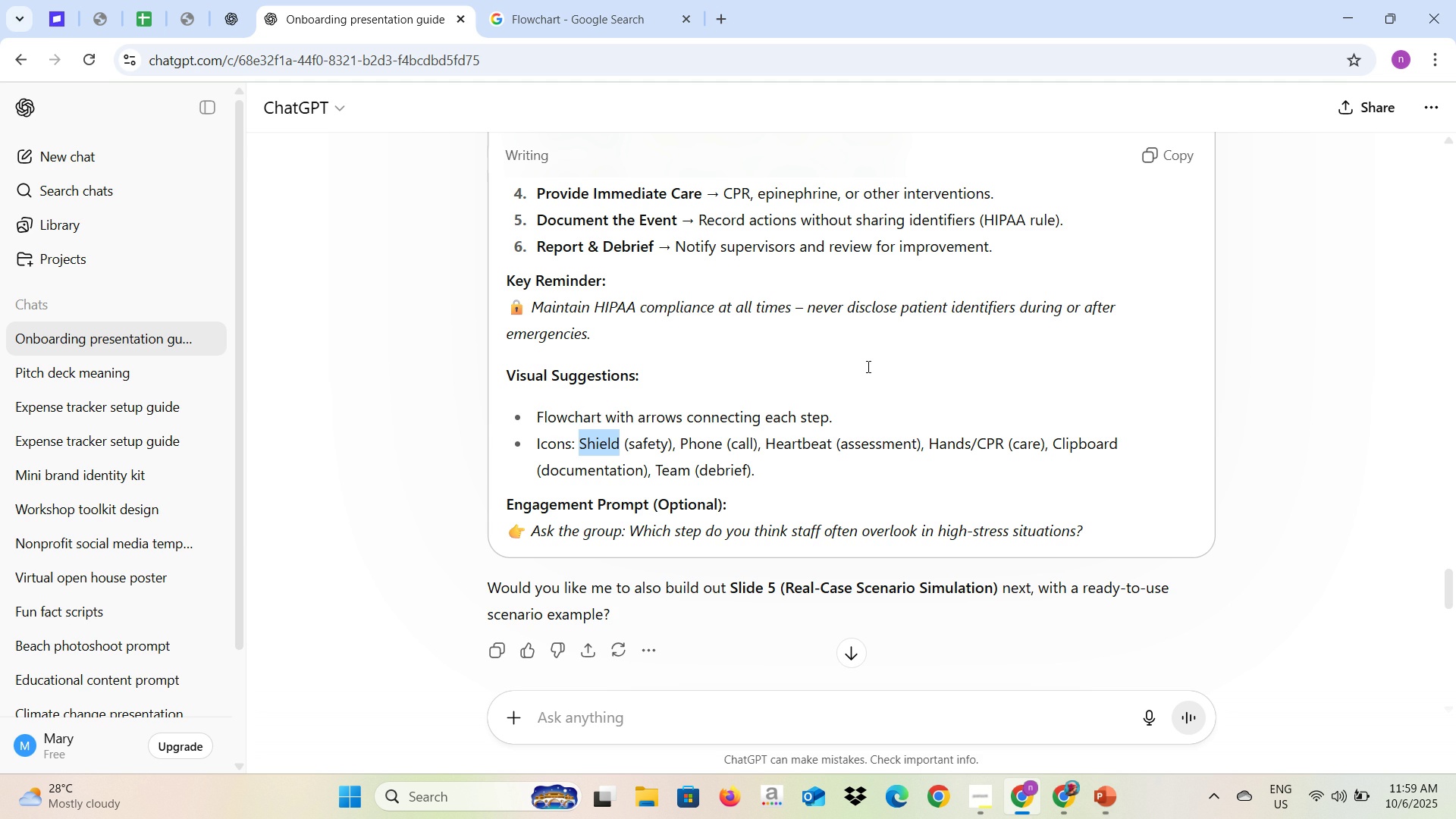 
key(Alt+AltLeft)
 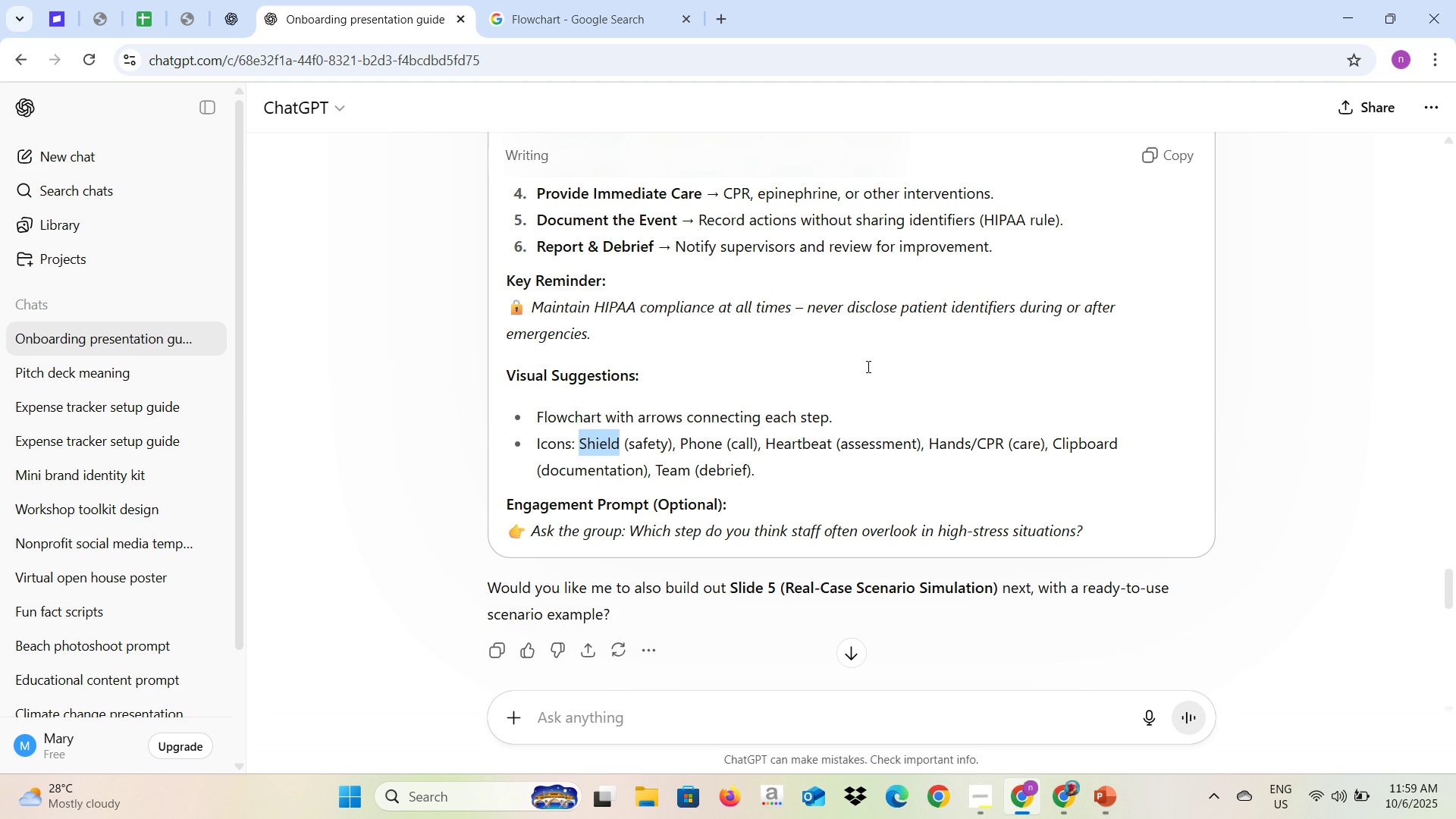 
key(Alt+Tab)
 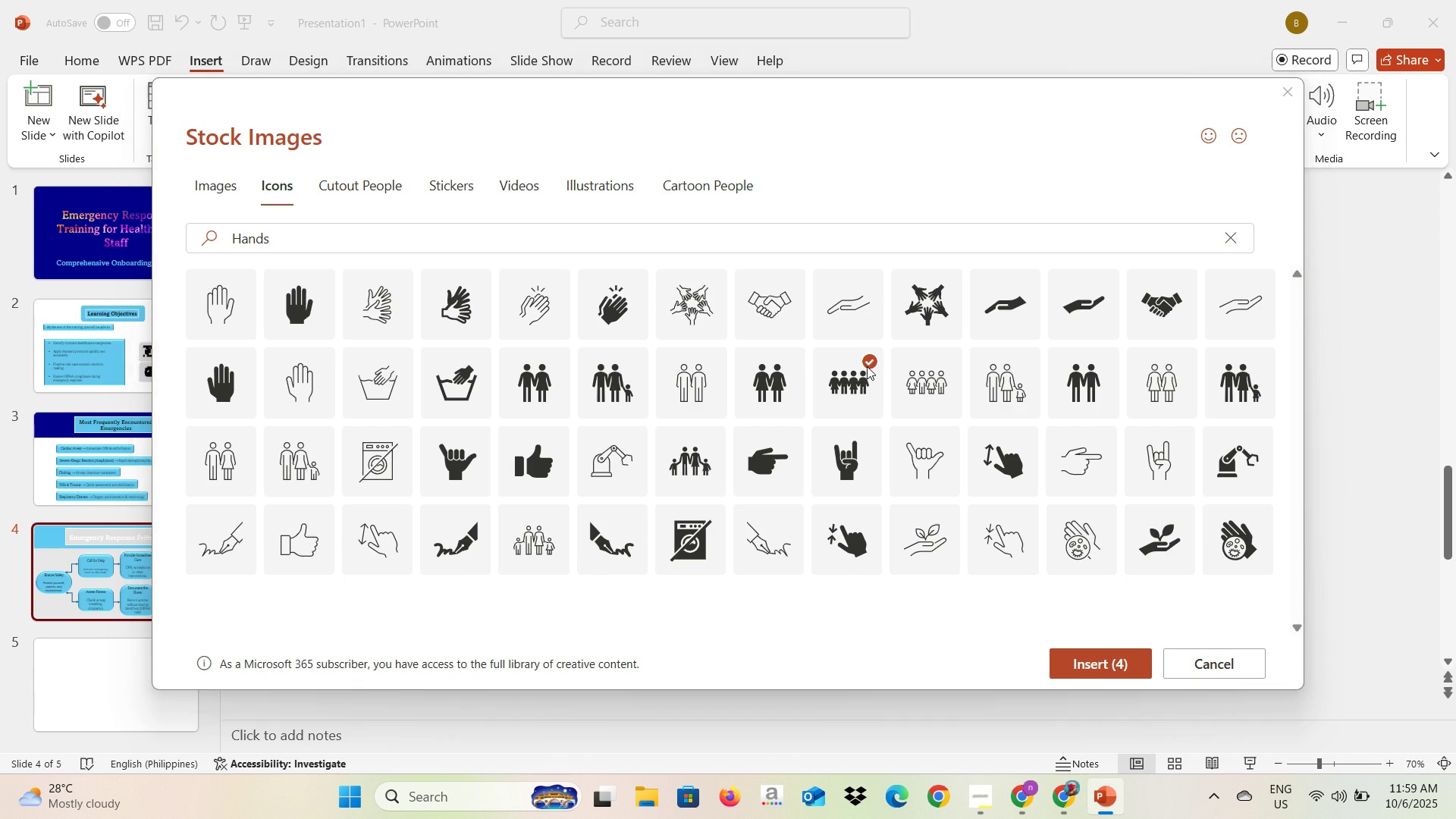 
key(Alt+AltLeft)
 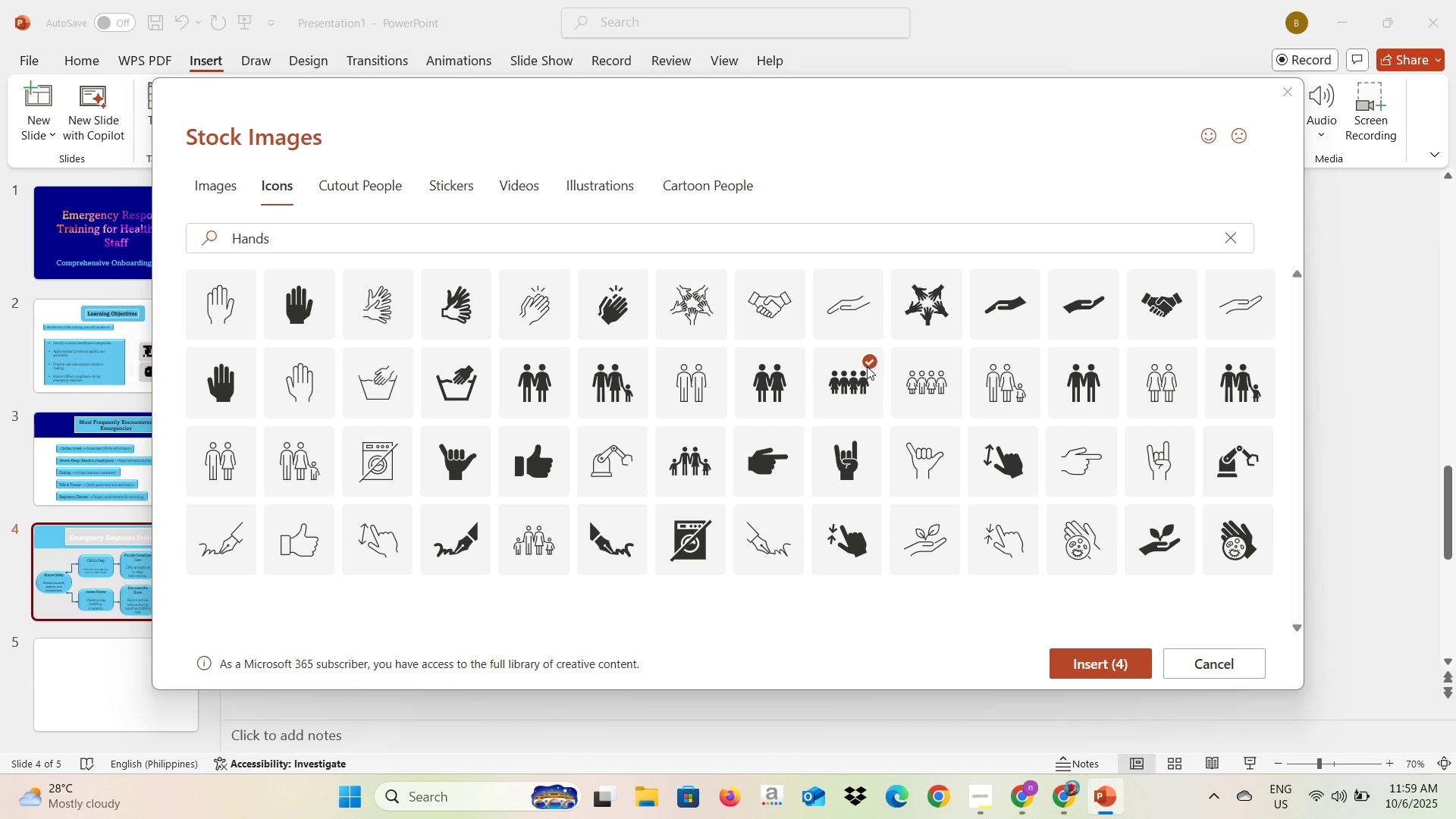 
key(Alt+Tab)
 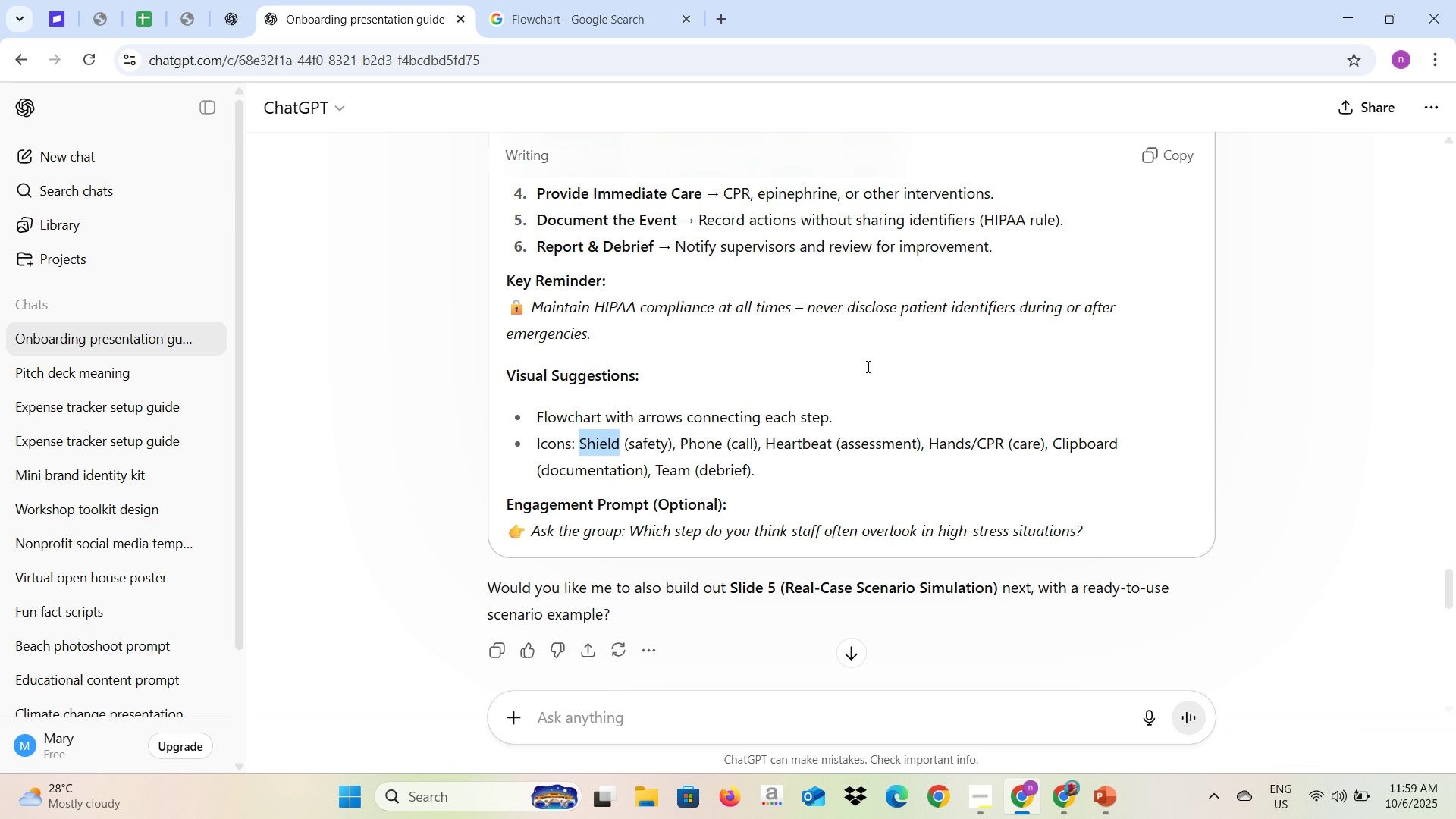 
wait(8.62)
 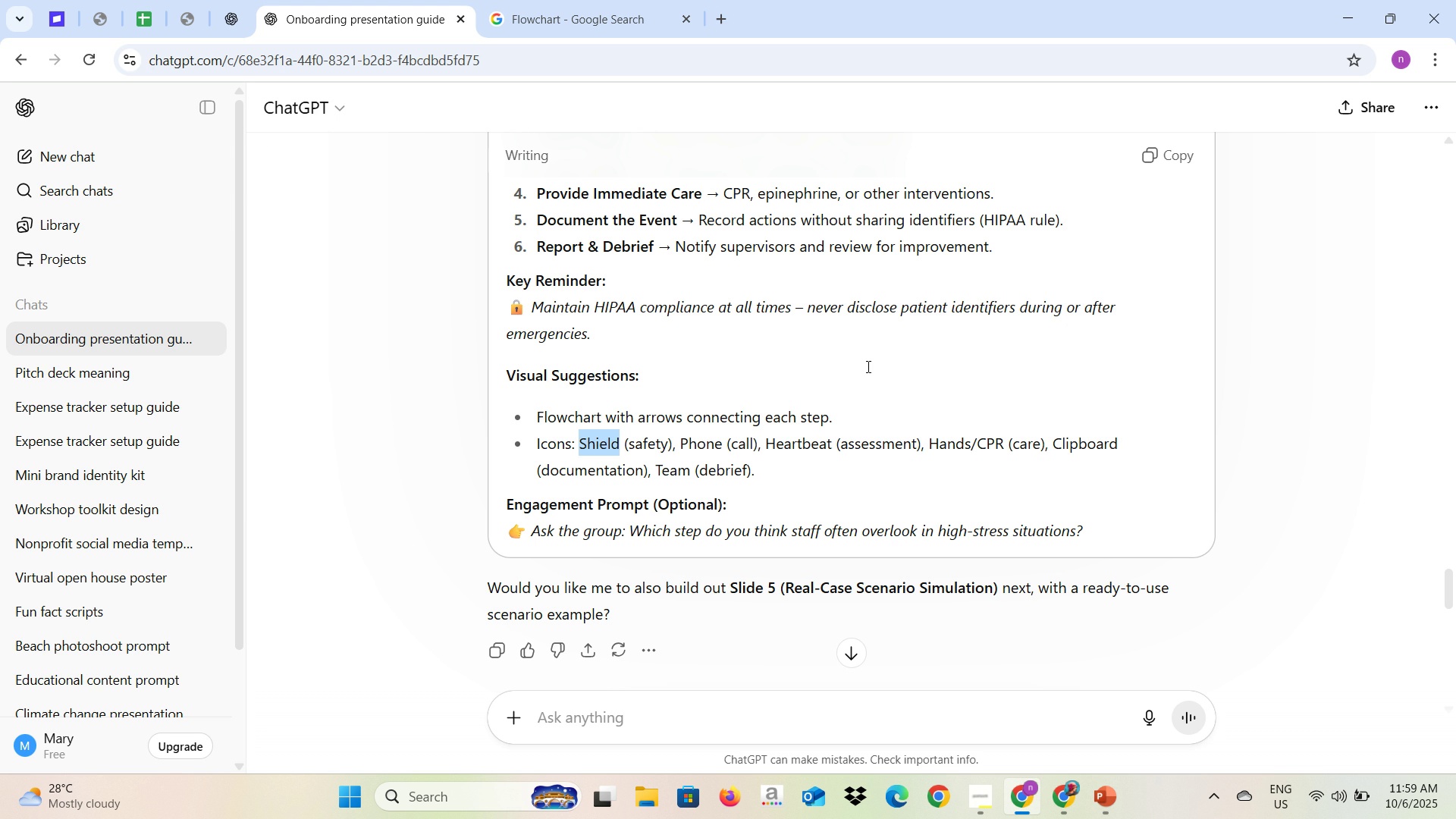 
key(Alt+AltLeft)
 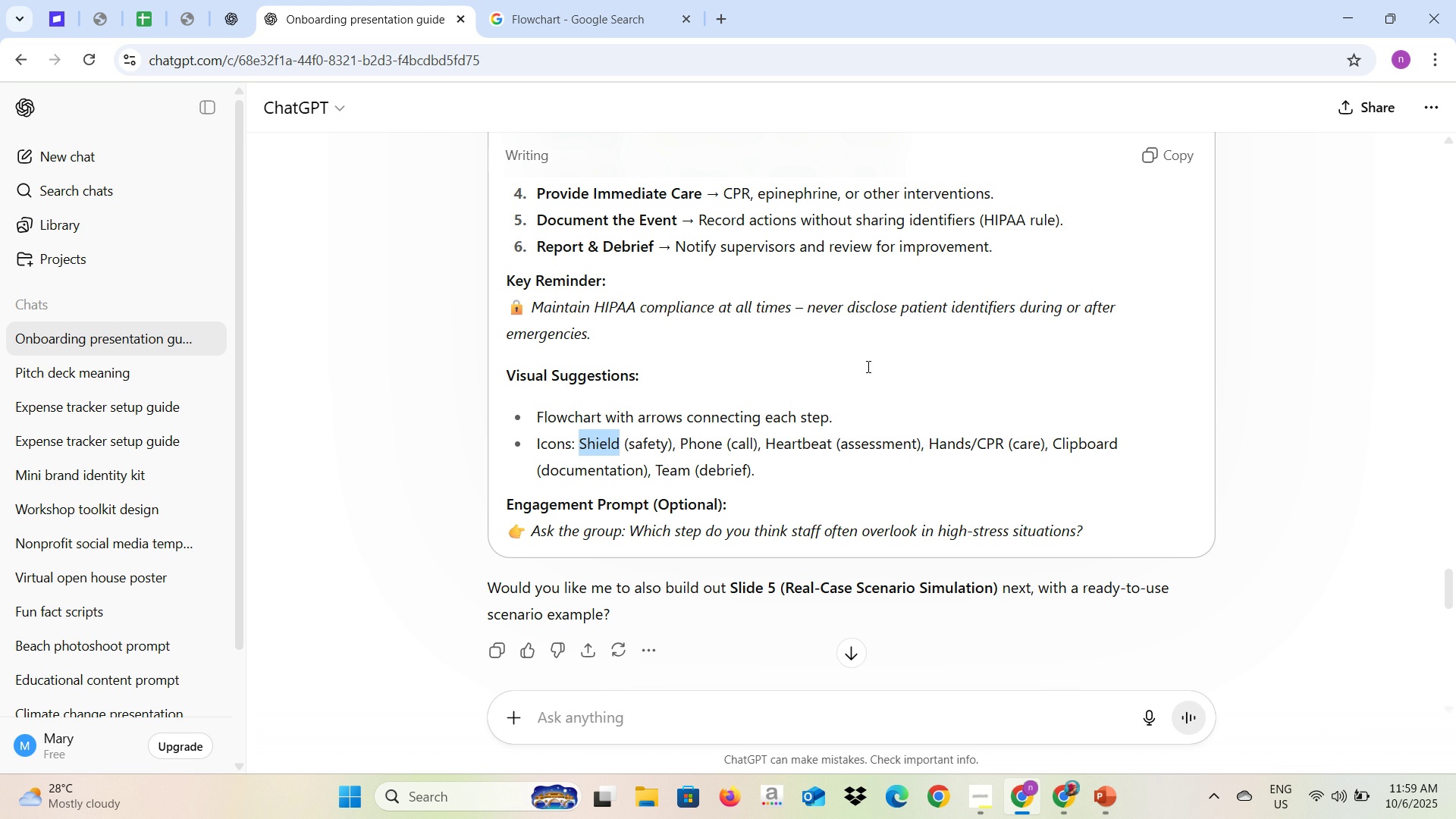 
key(Alt+Tab)
 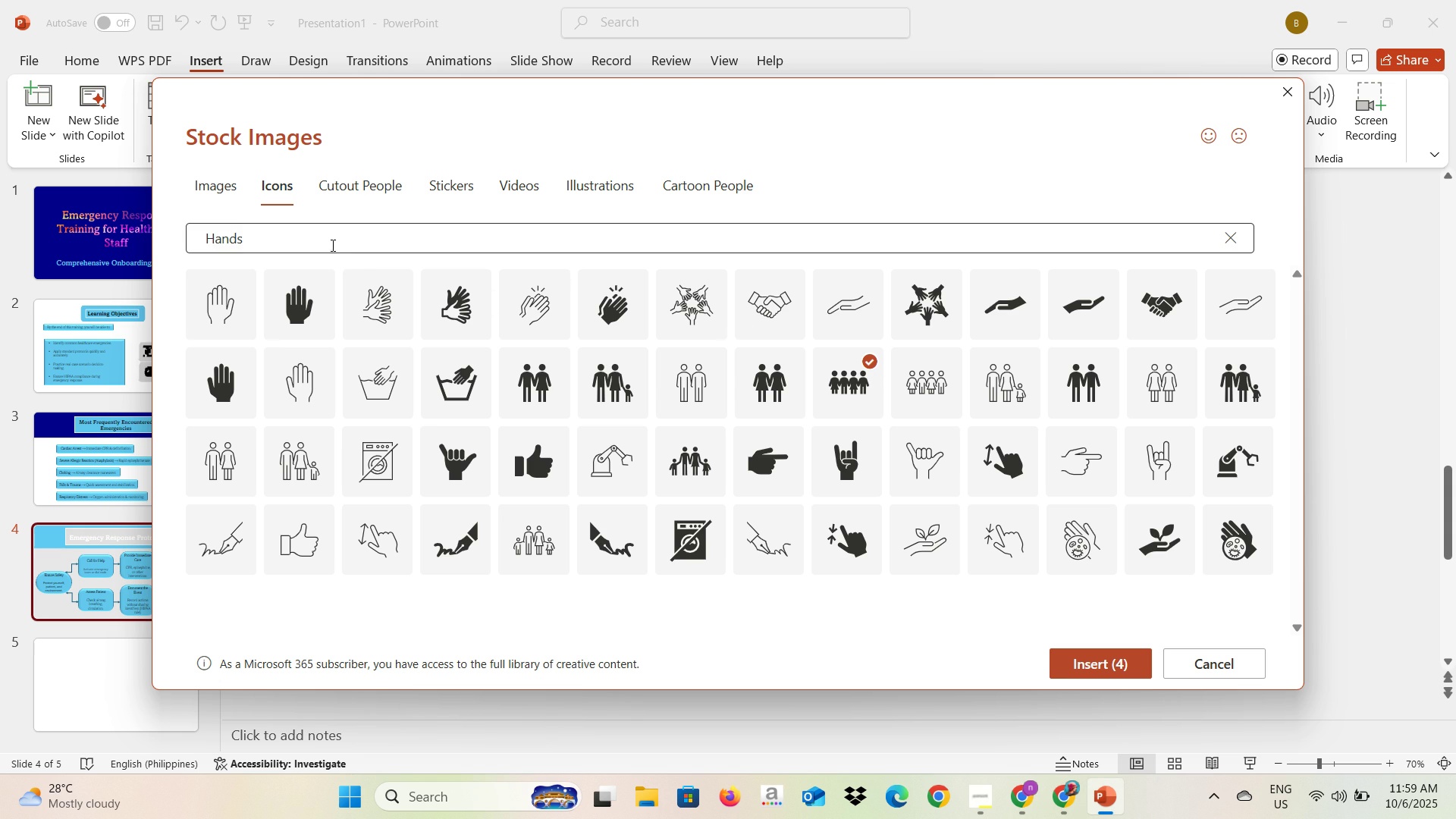 
double_click([309, 235])